 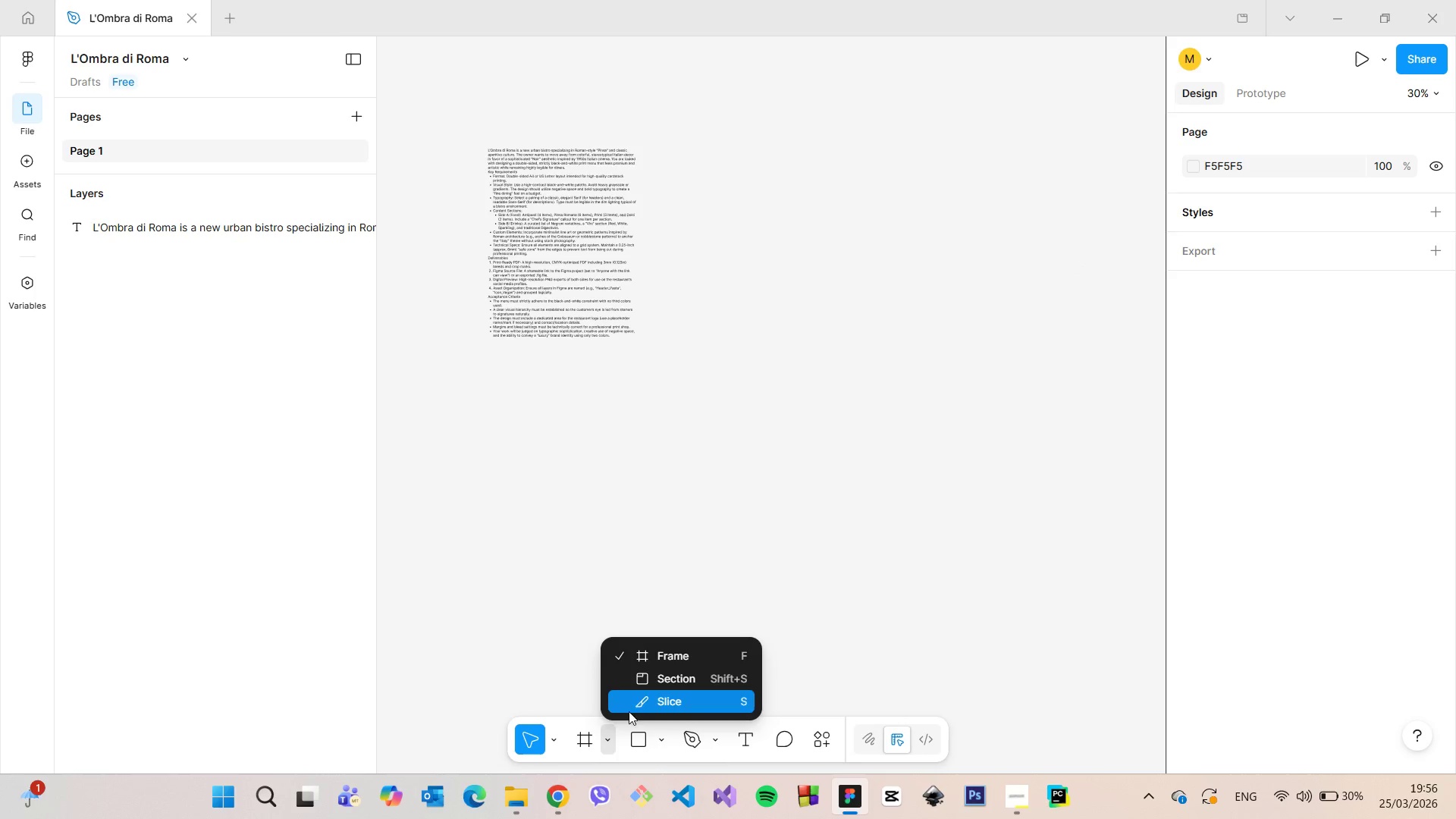 
left_click([651, 659])
 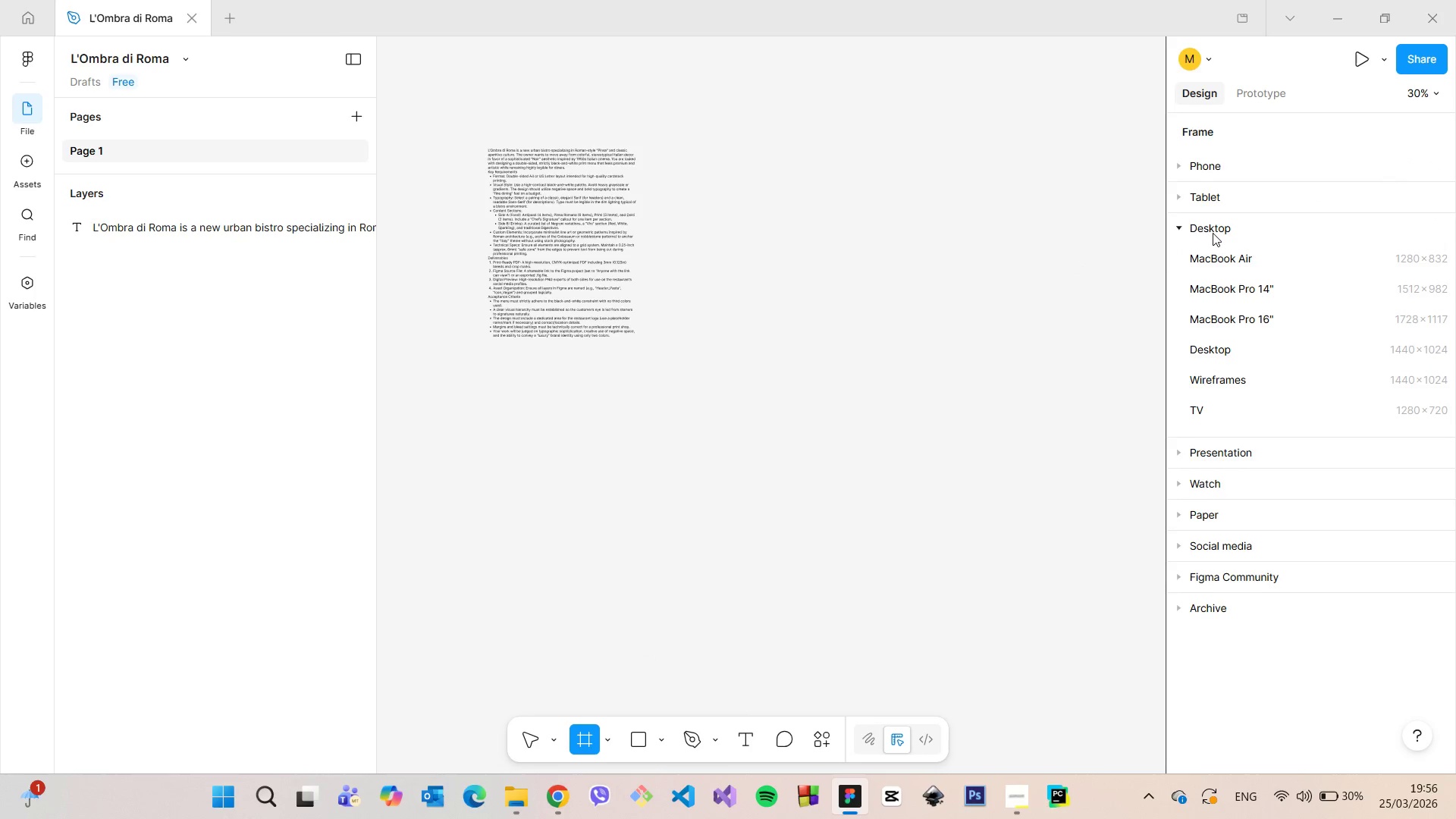 
left_click([1188, 226])
 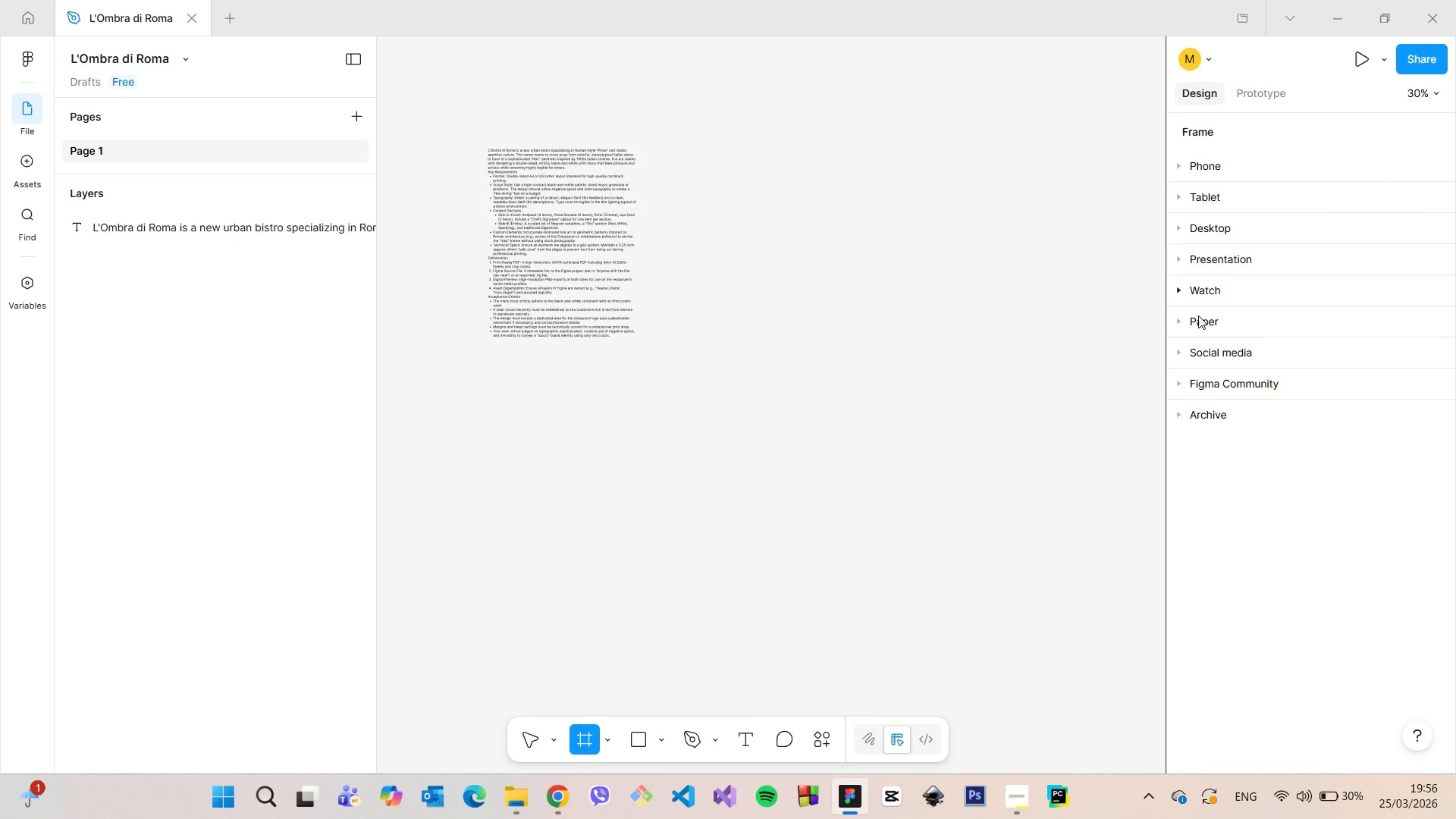 
left_click([1190, 325])
 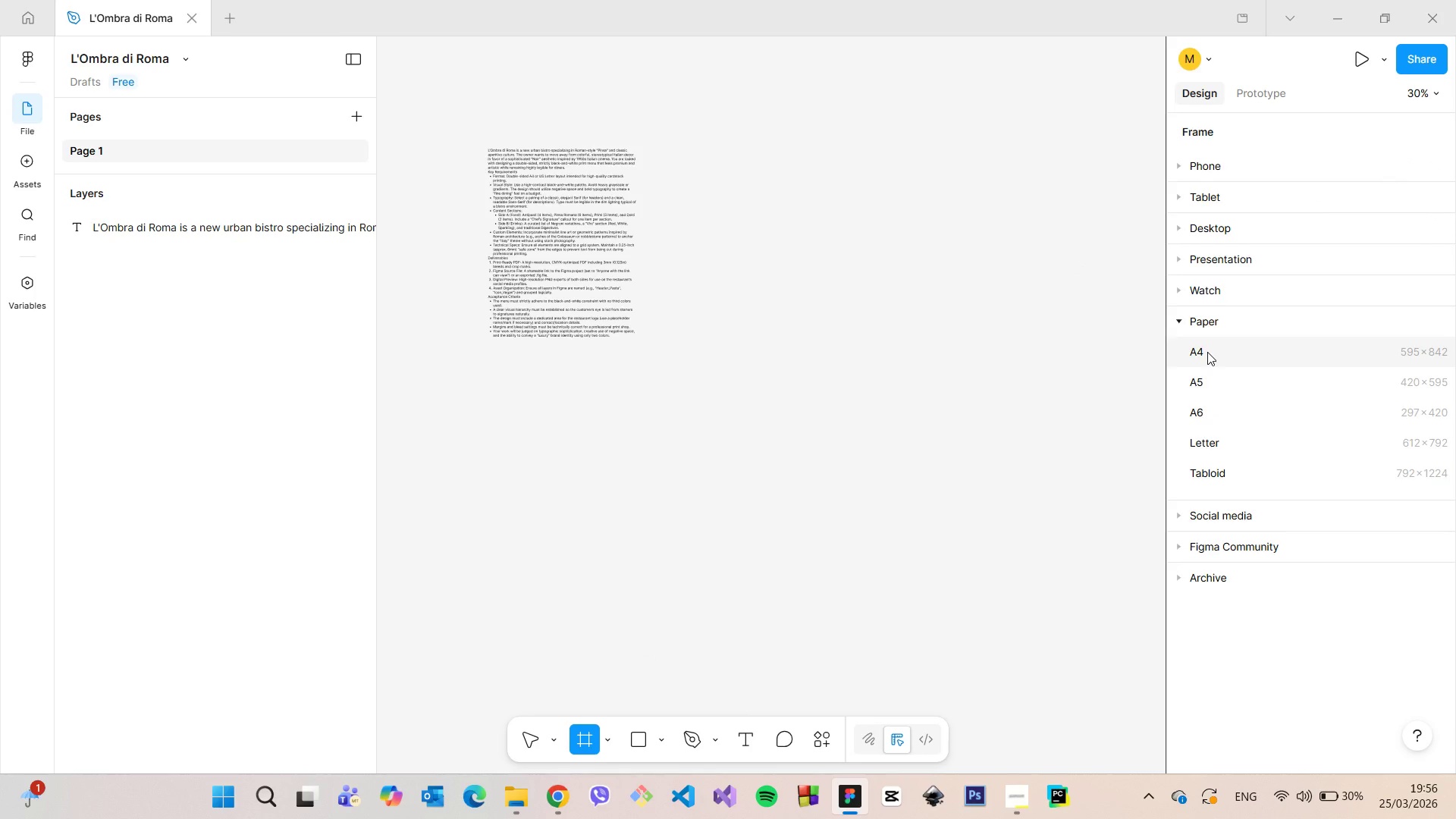 
left_click([1207, 352])
 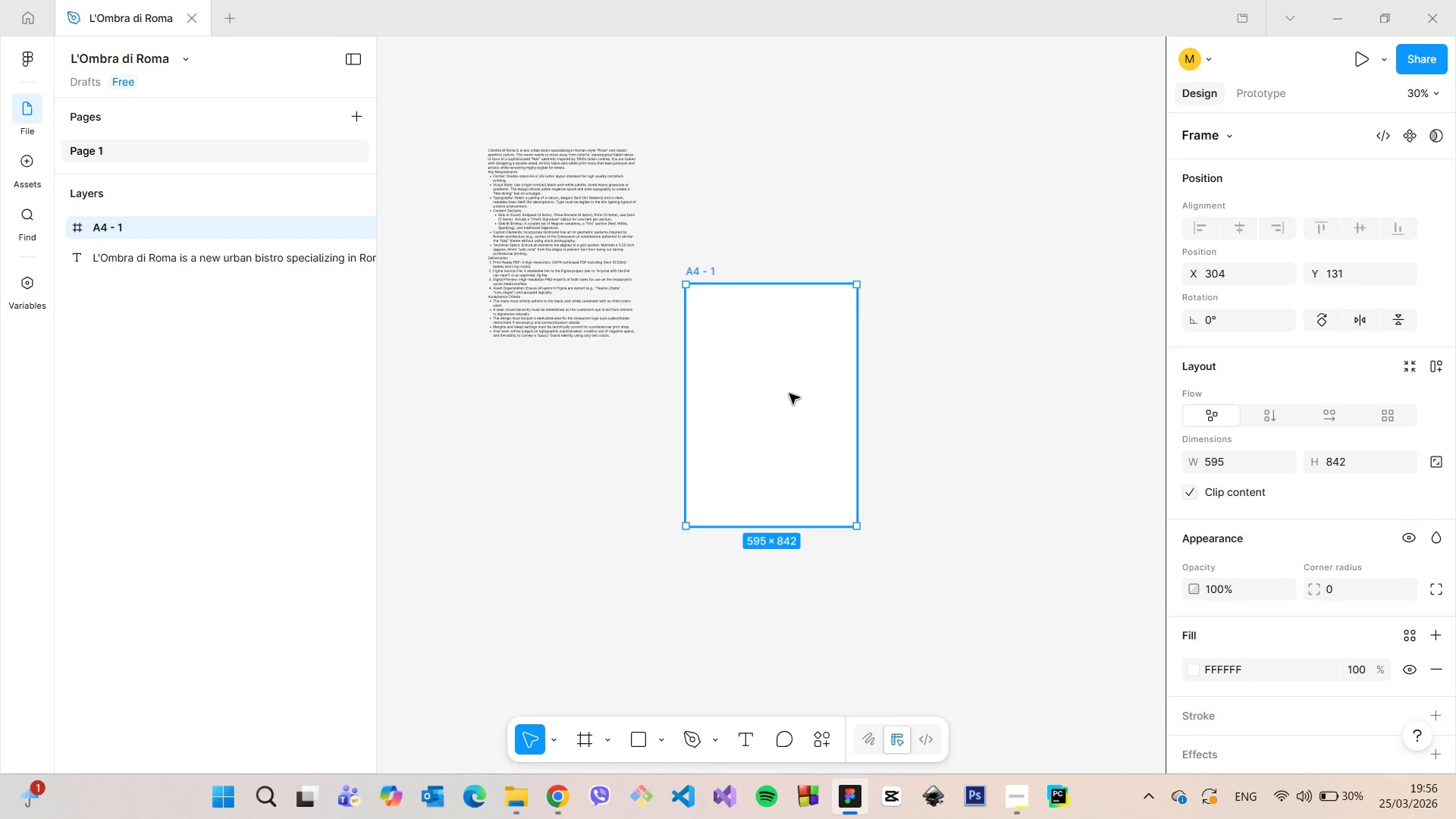 
hold_key(key=AltLeft, duration=1.51)
left_click_drag(start_coordinate=[785, 394], to_coordinate=[968, 394])
 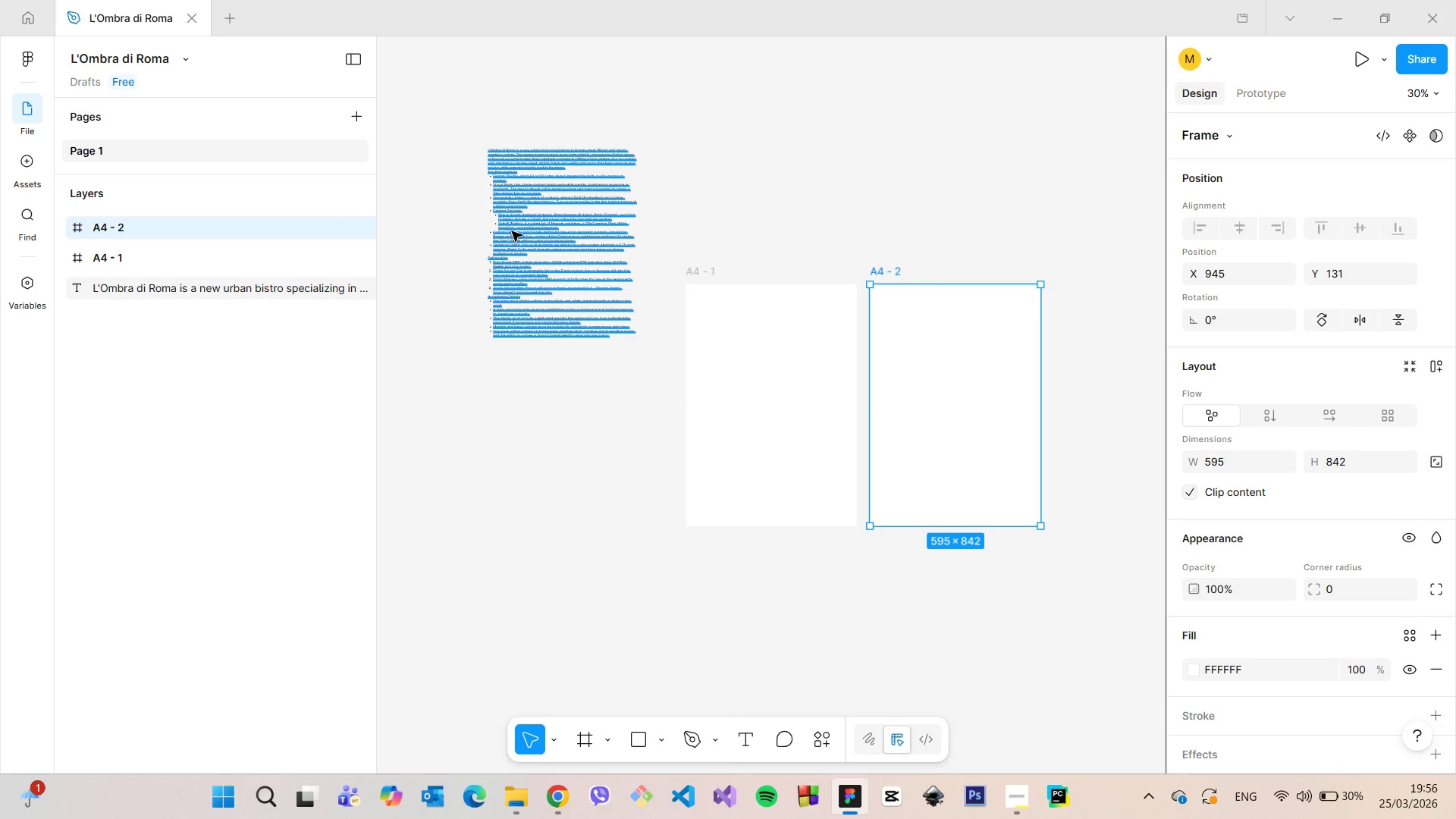 
hold_key(key=AltLeft, duration=1.52)
 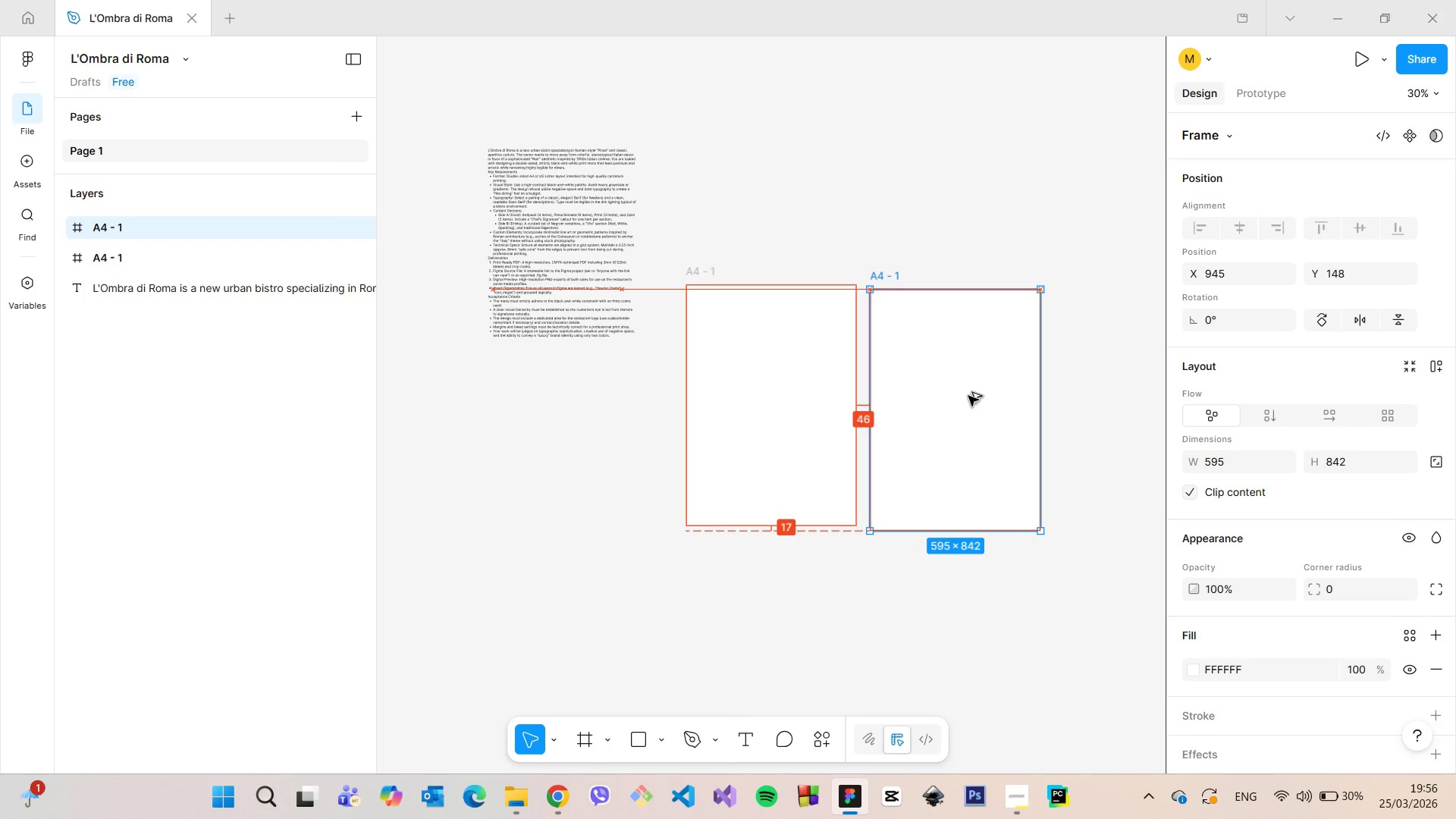 
hold_key(key=AltLeft, duration=1.5)
 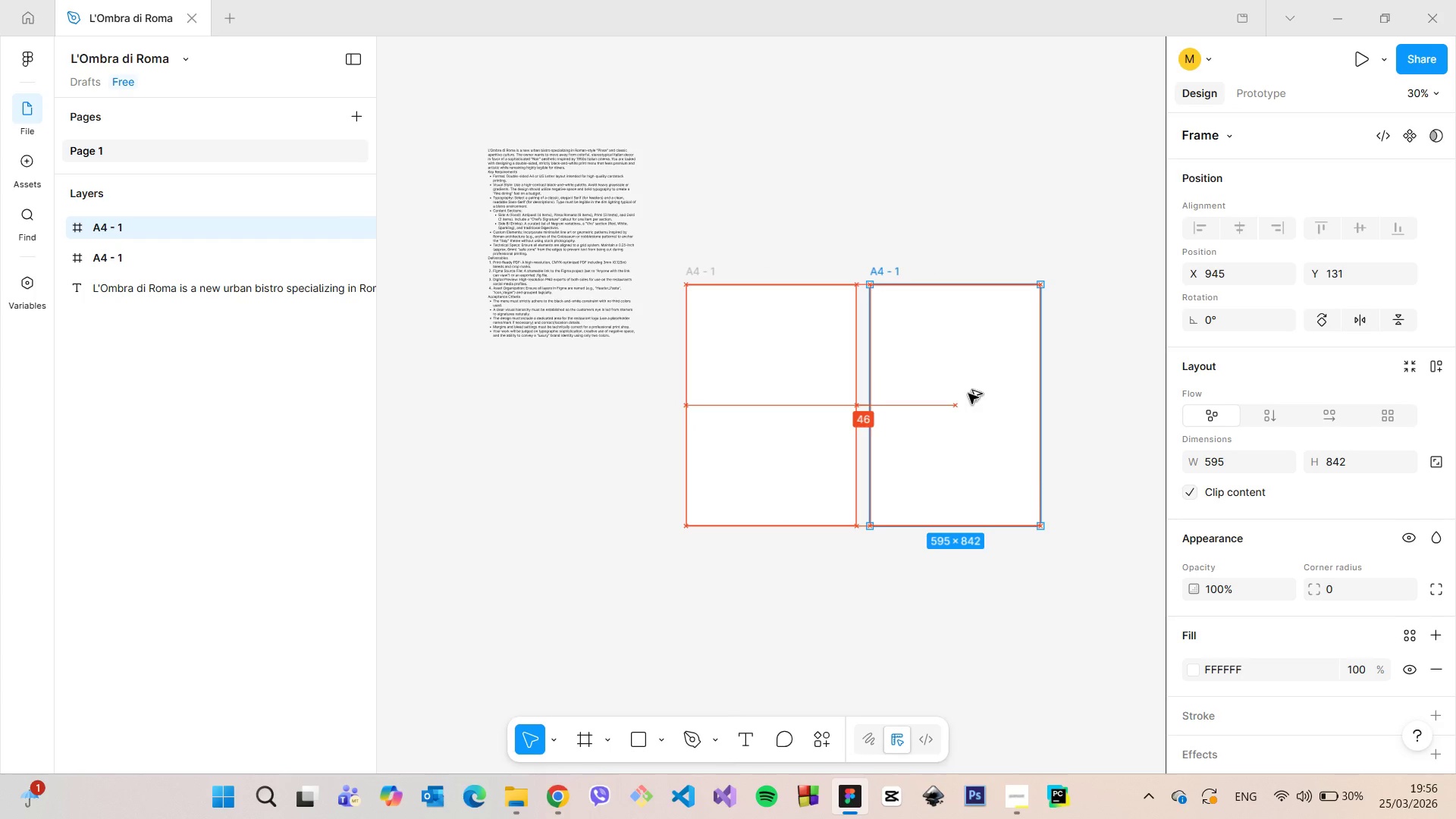 
hold_key(key=AltLeft, duration=1.36)
 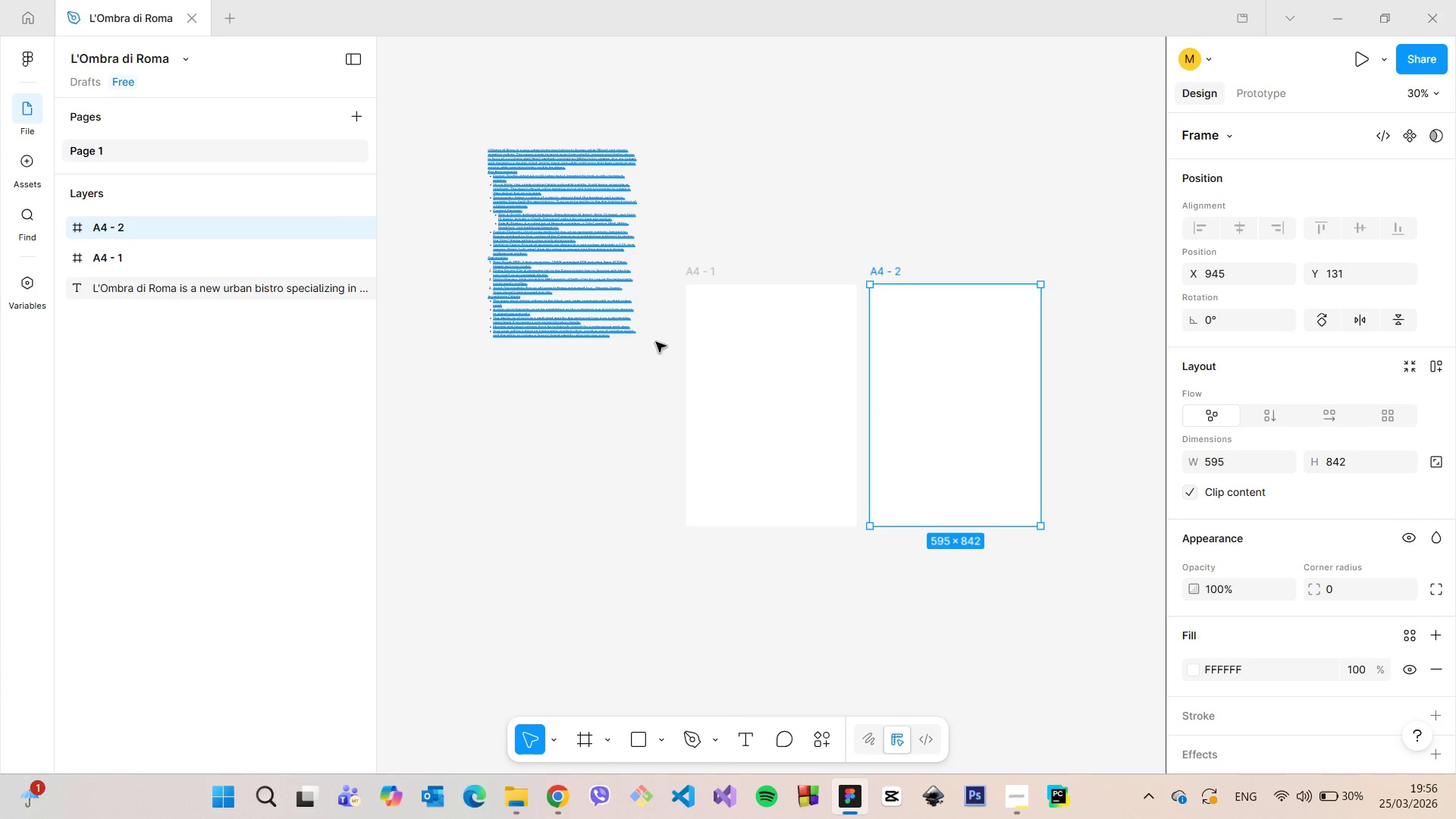 
left_click([761, 387])
 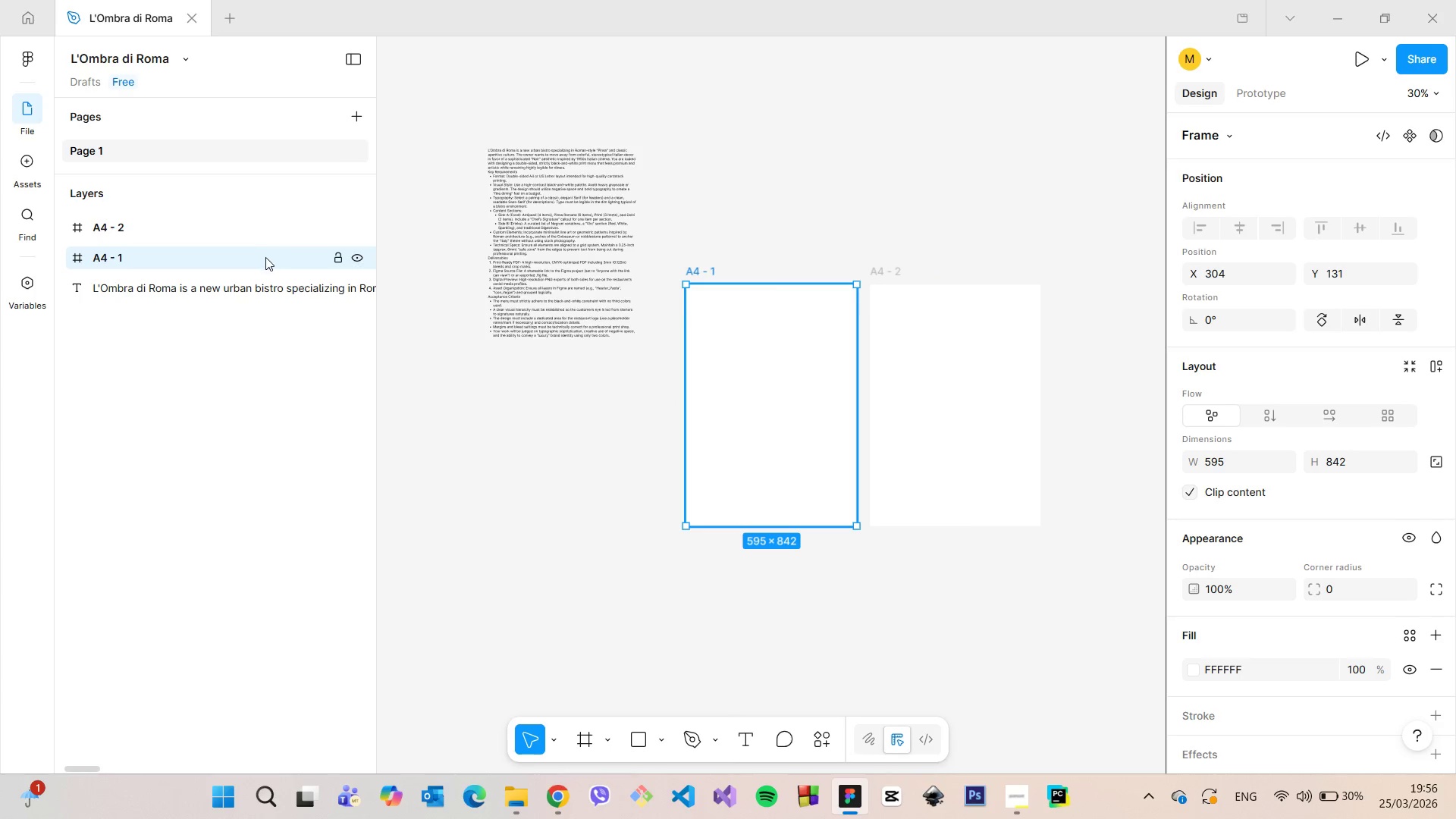 
double_click([265, 257])
 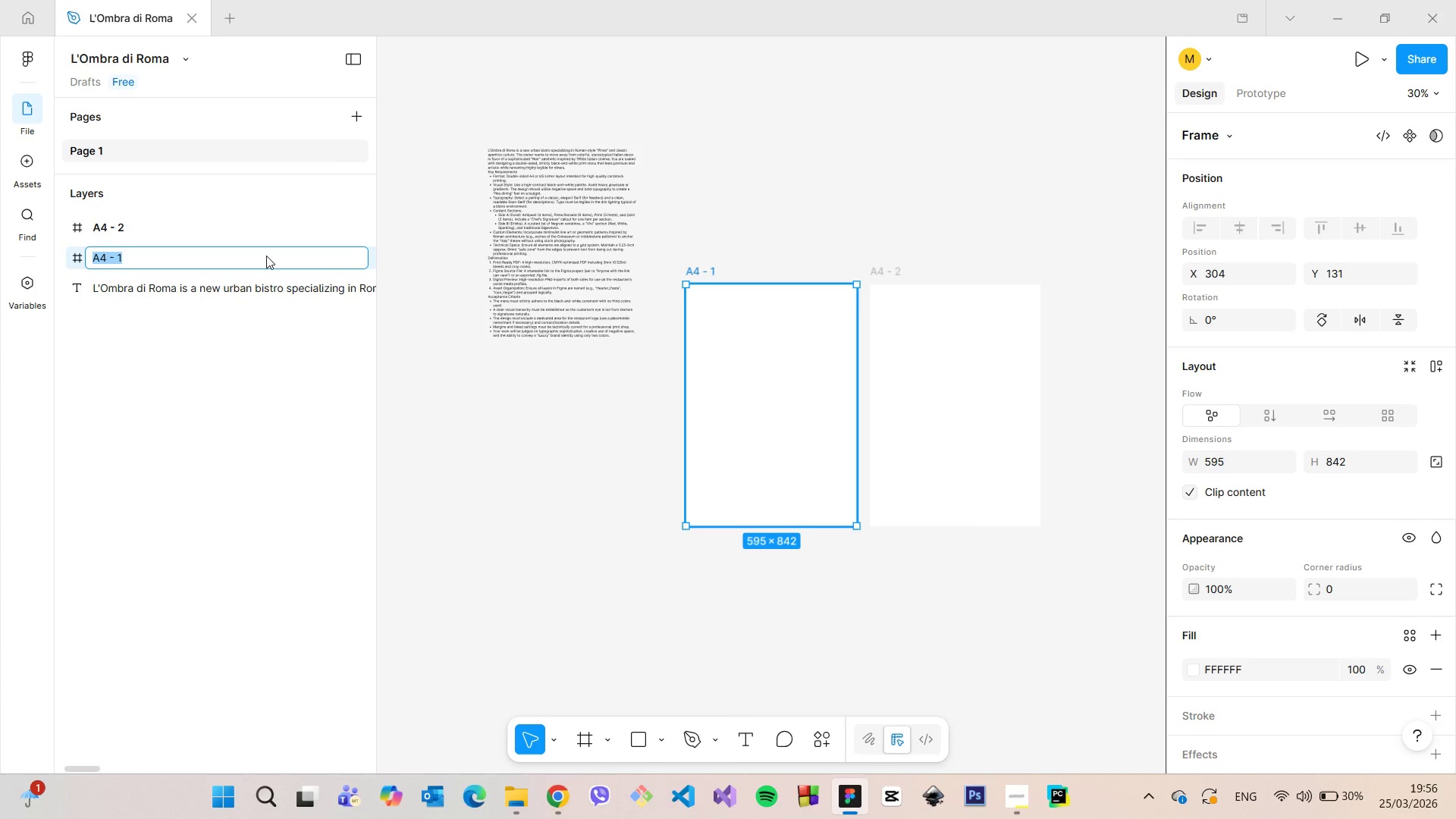 
type(SideA)
key(Backspace)
type( A)
 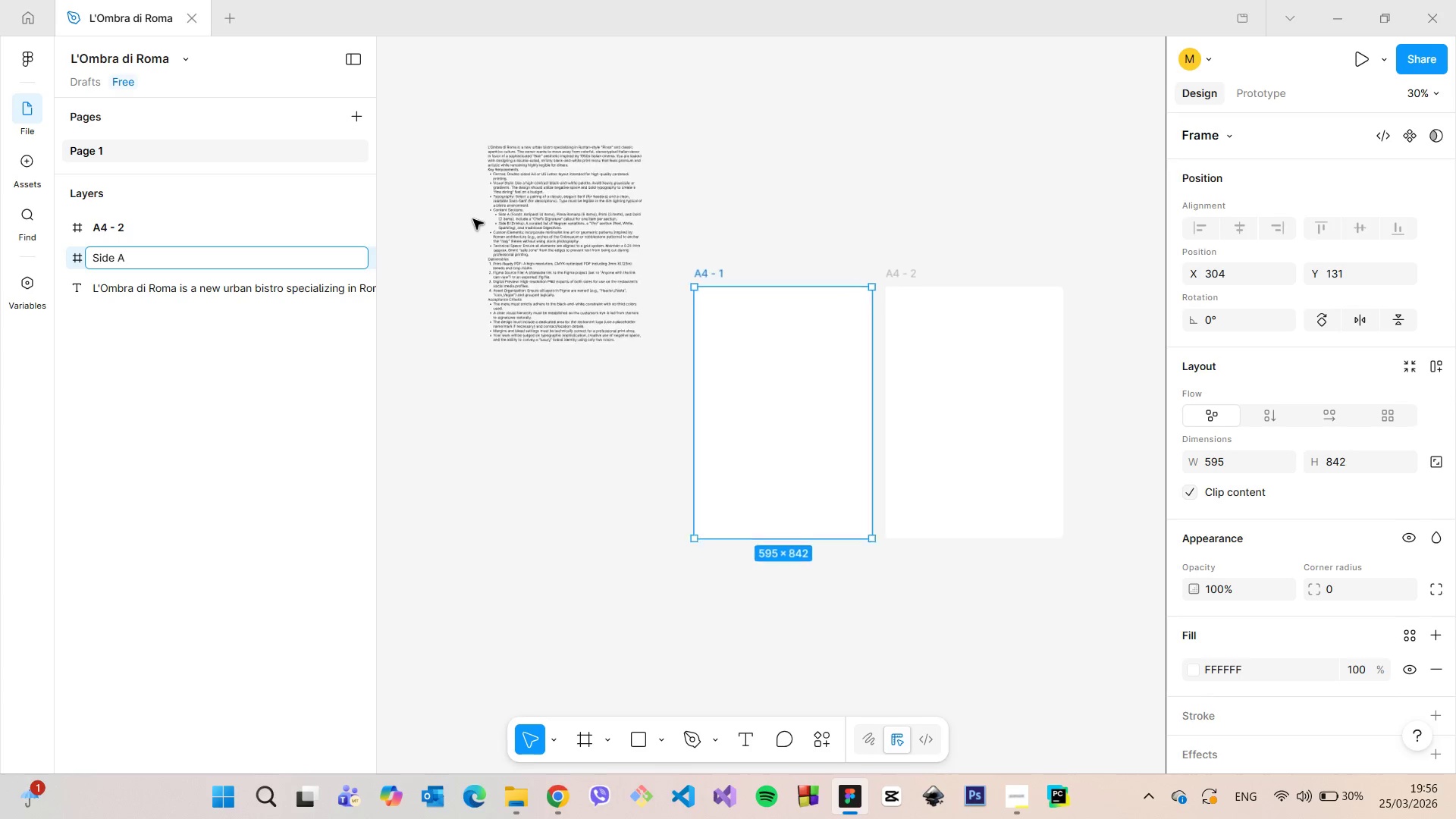 
scroll: coordinate [474, 219], scroll_direction: up, amount: 12.0
 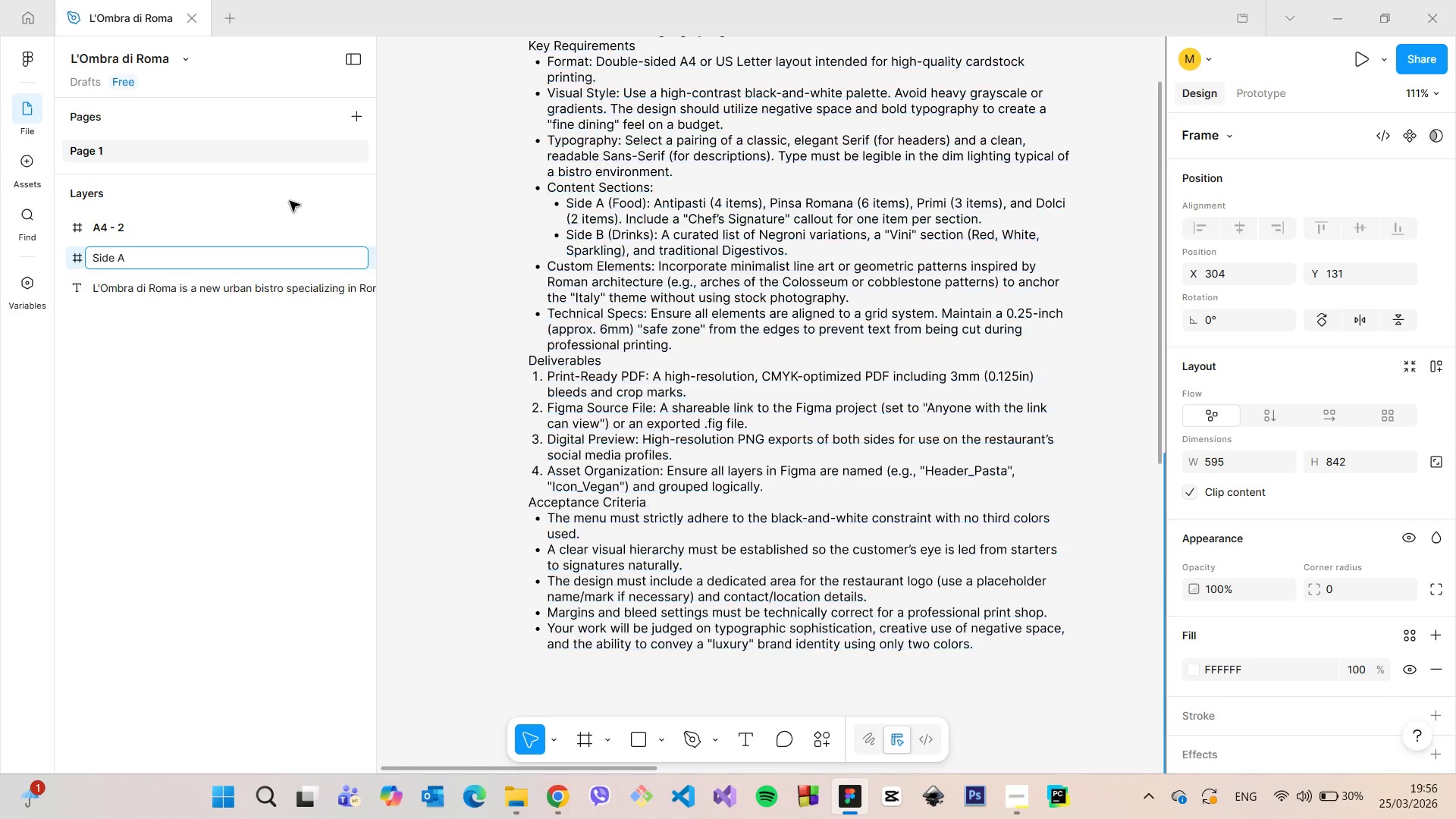 
left_click([156, 226])
 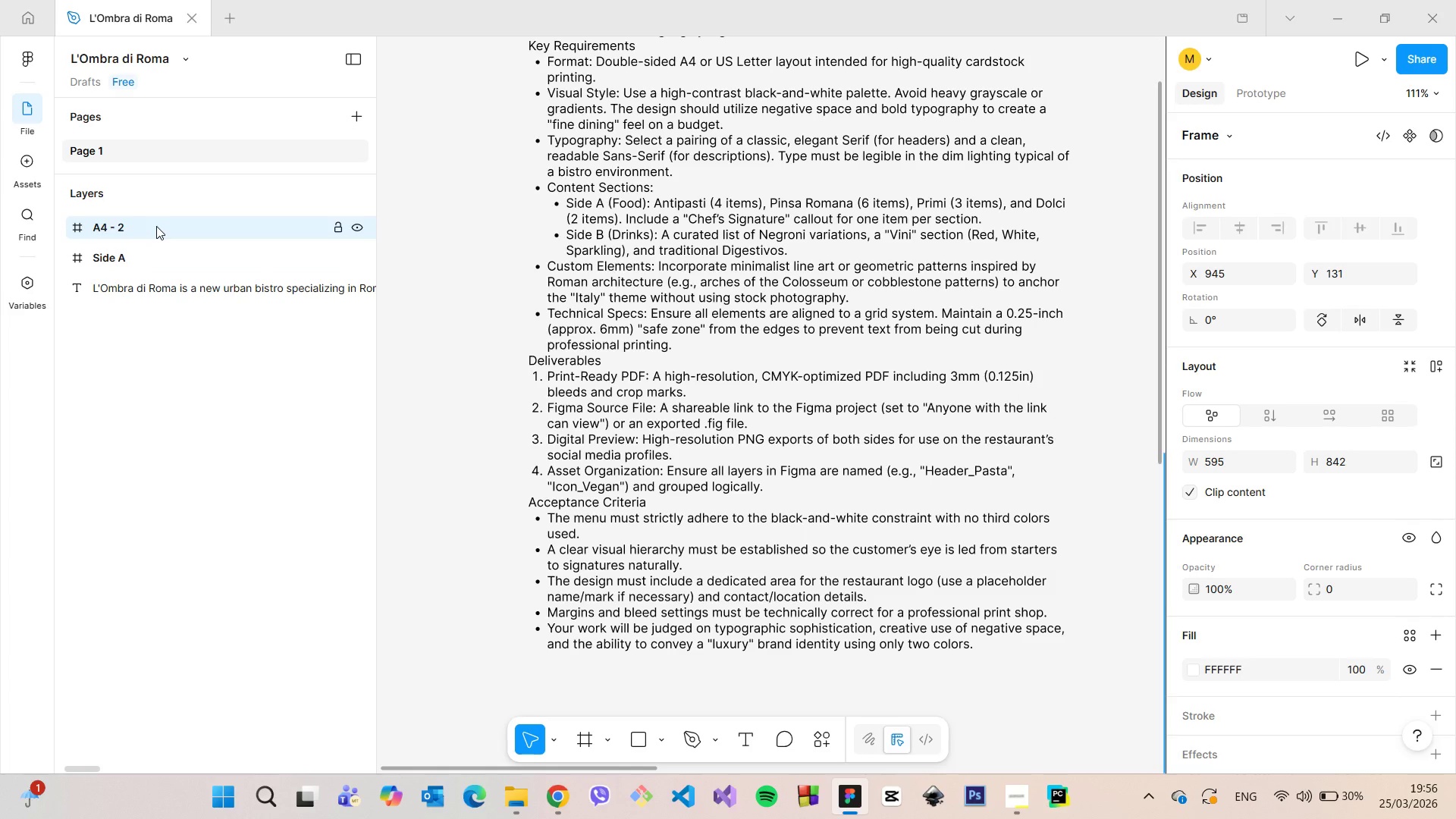 
double_click([156, 226])
 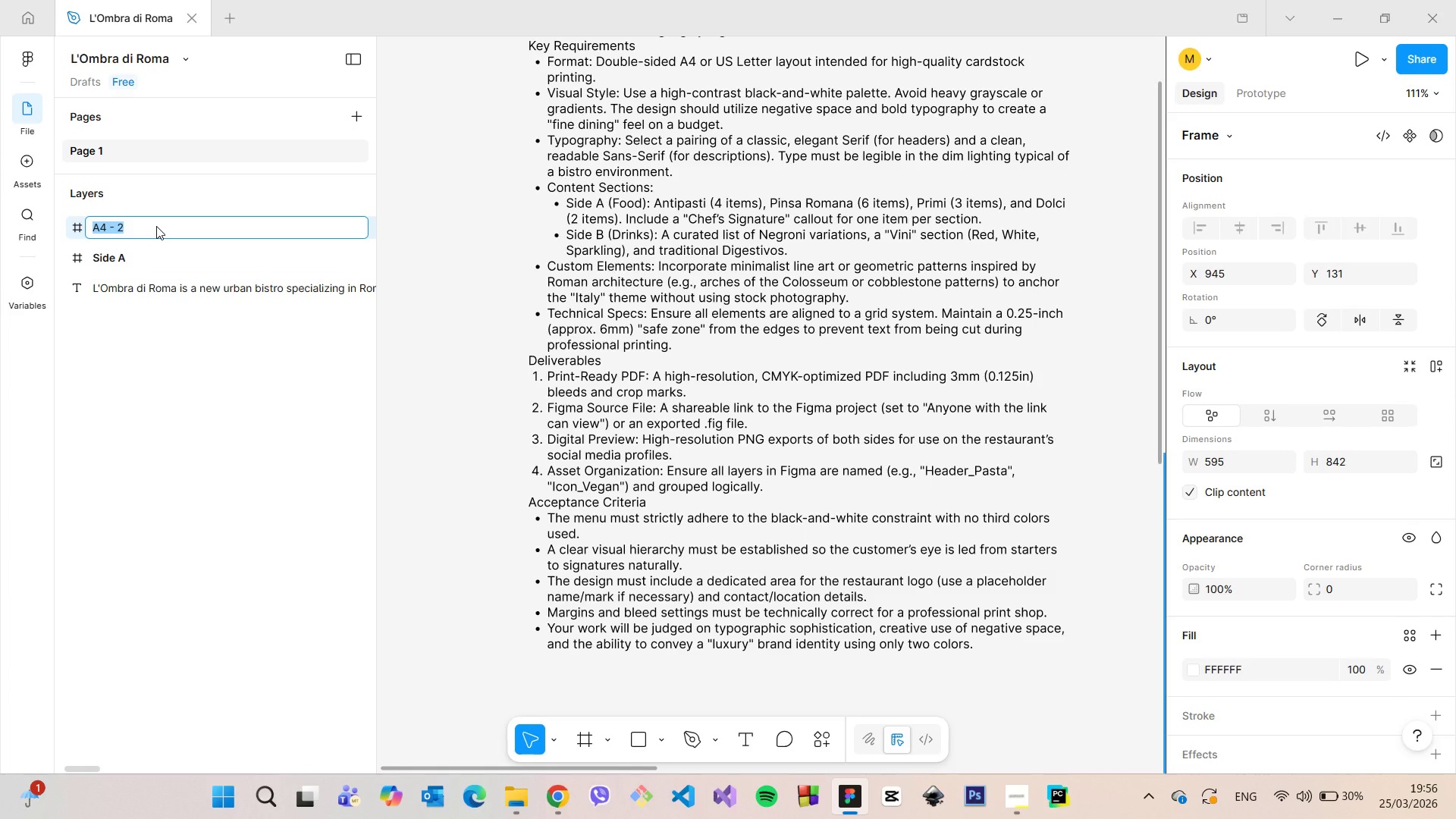 
triple_click([156, 226])
 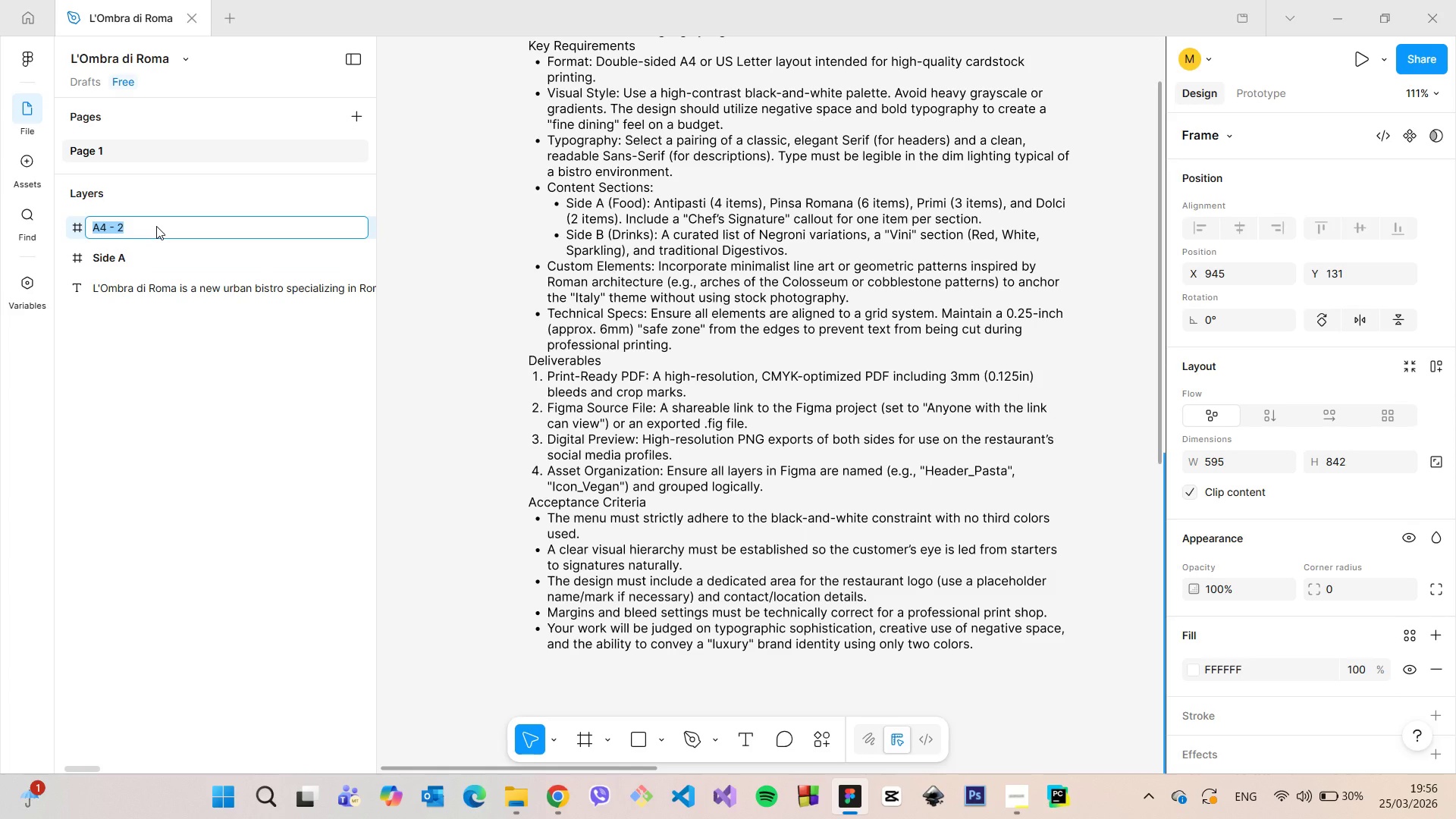 
type(Side B)
 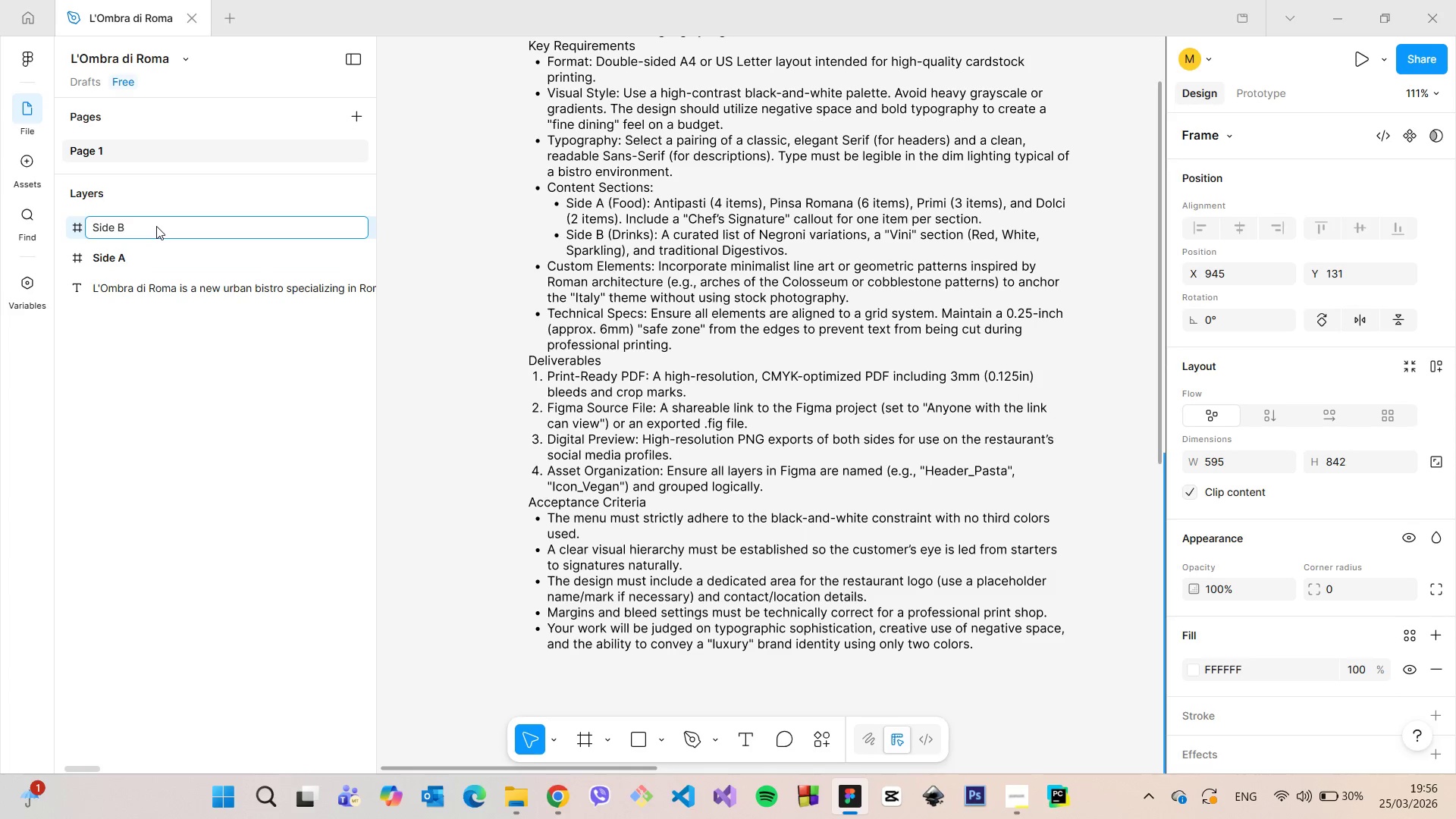 
left_click([999, 427])
 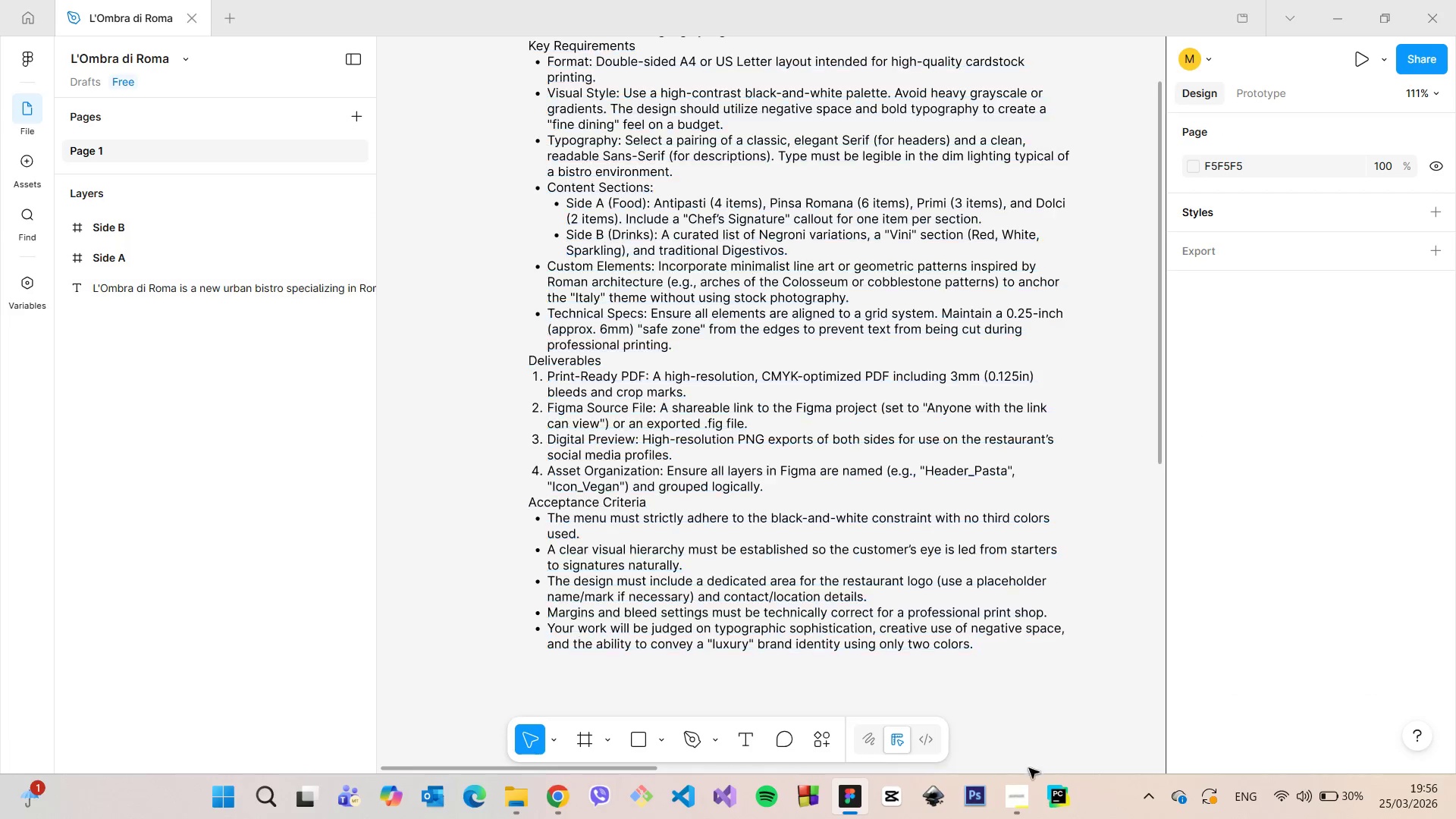 
left_click([1026, 777])